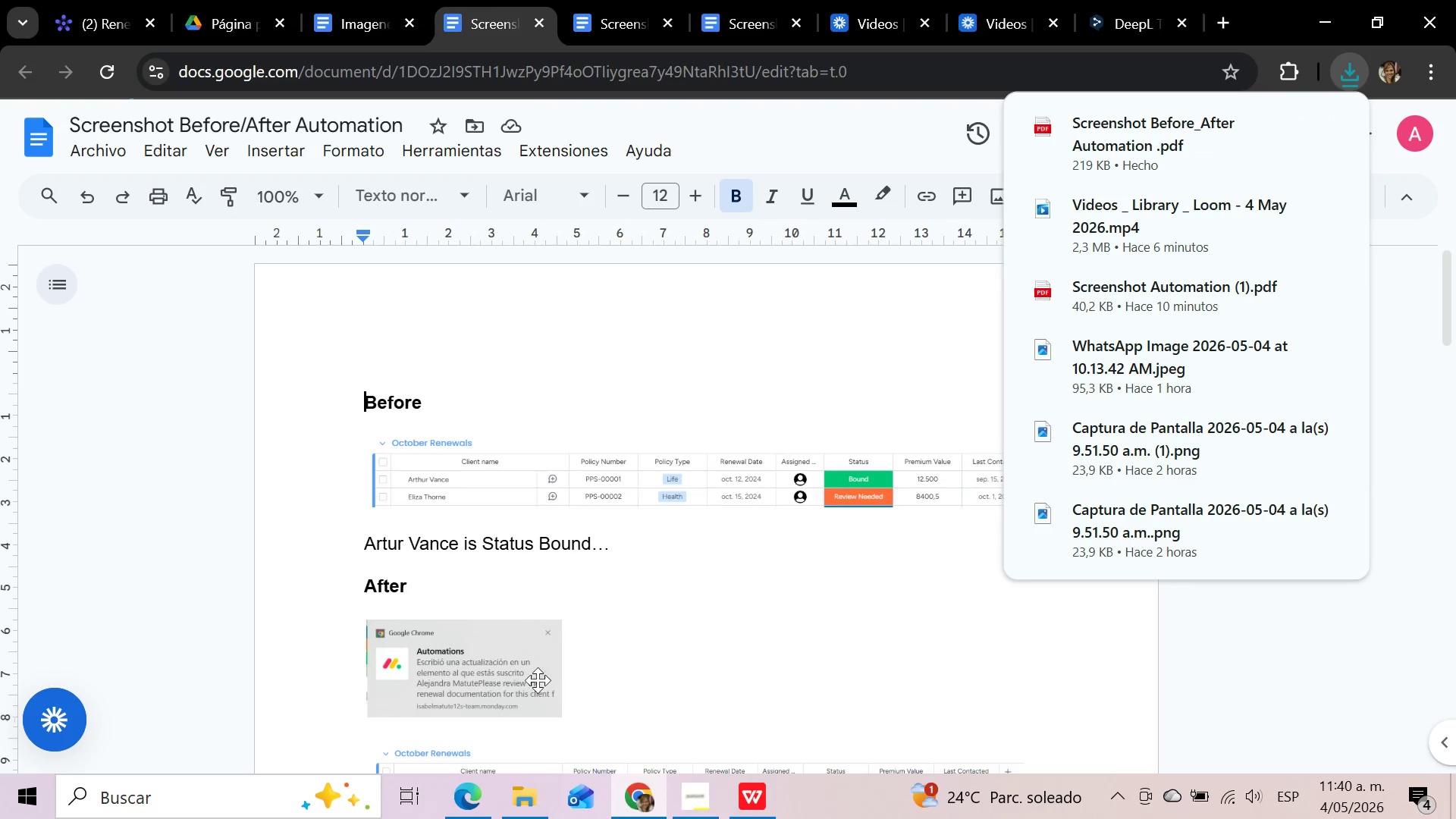 
left_click([538, 804])
 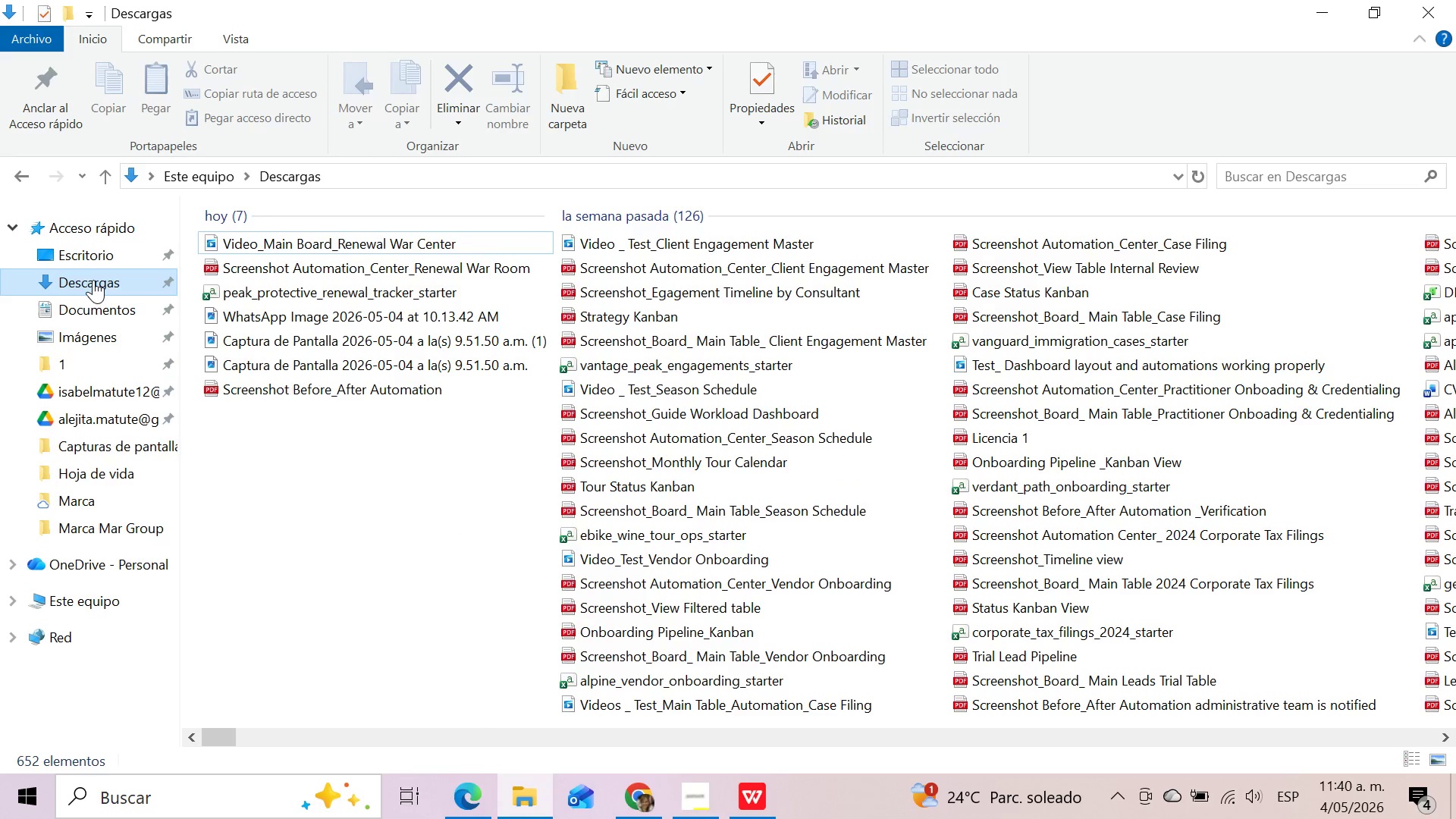 
left_click([93, 280])
 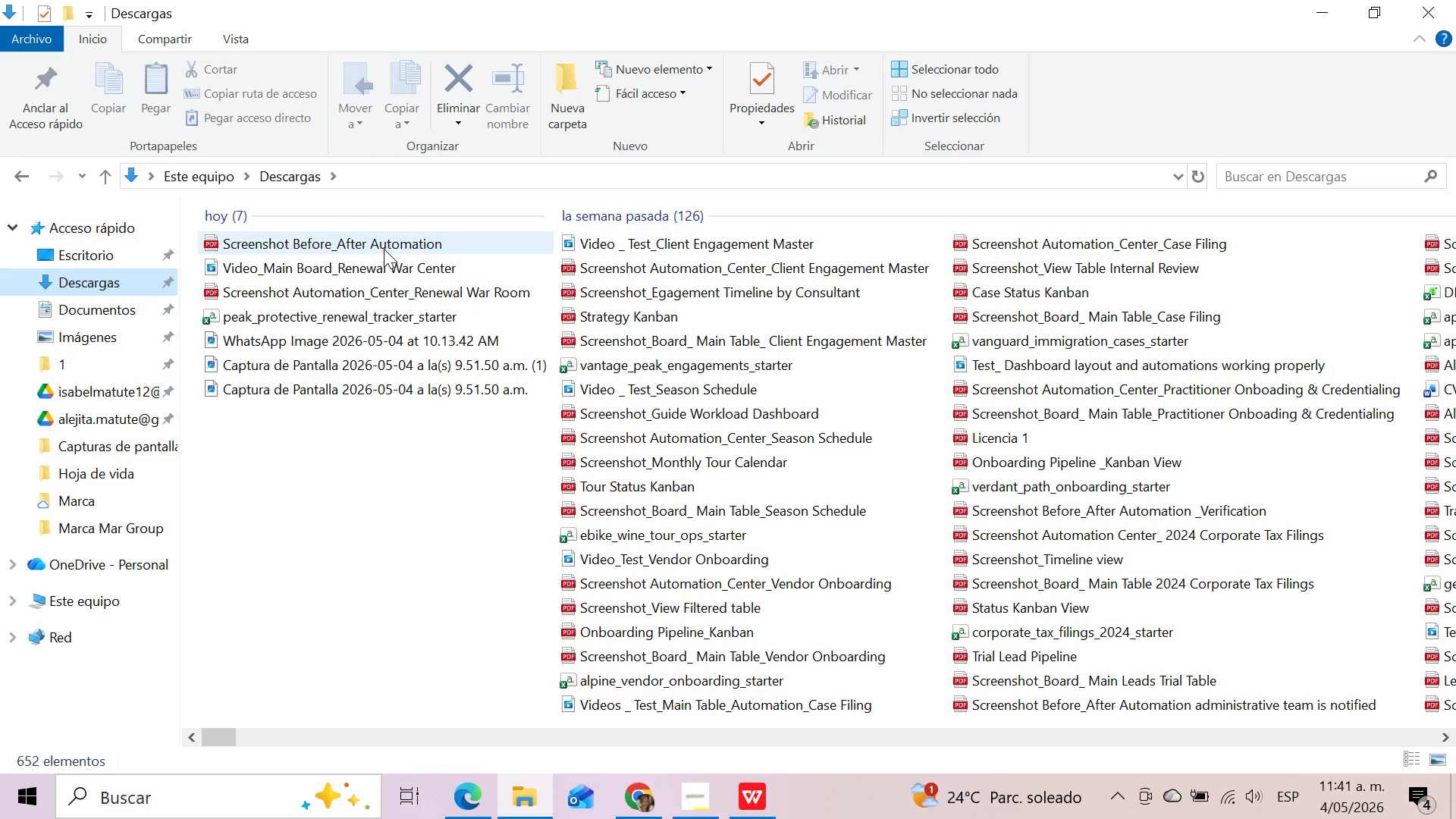 
left_click([384, 249])
 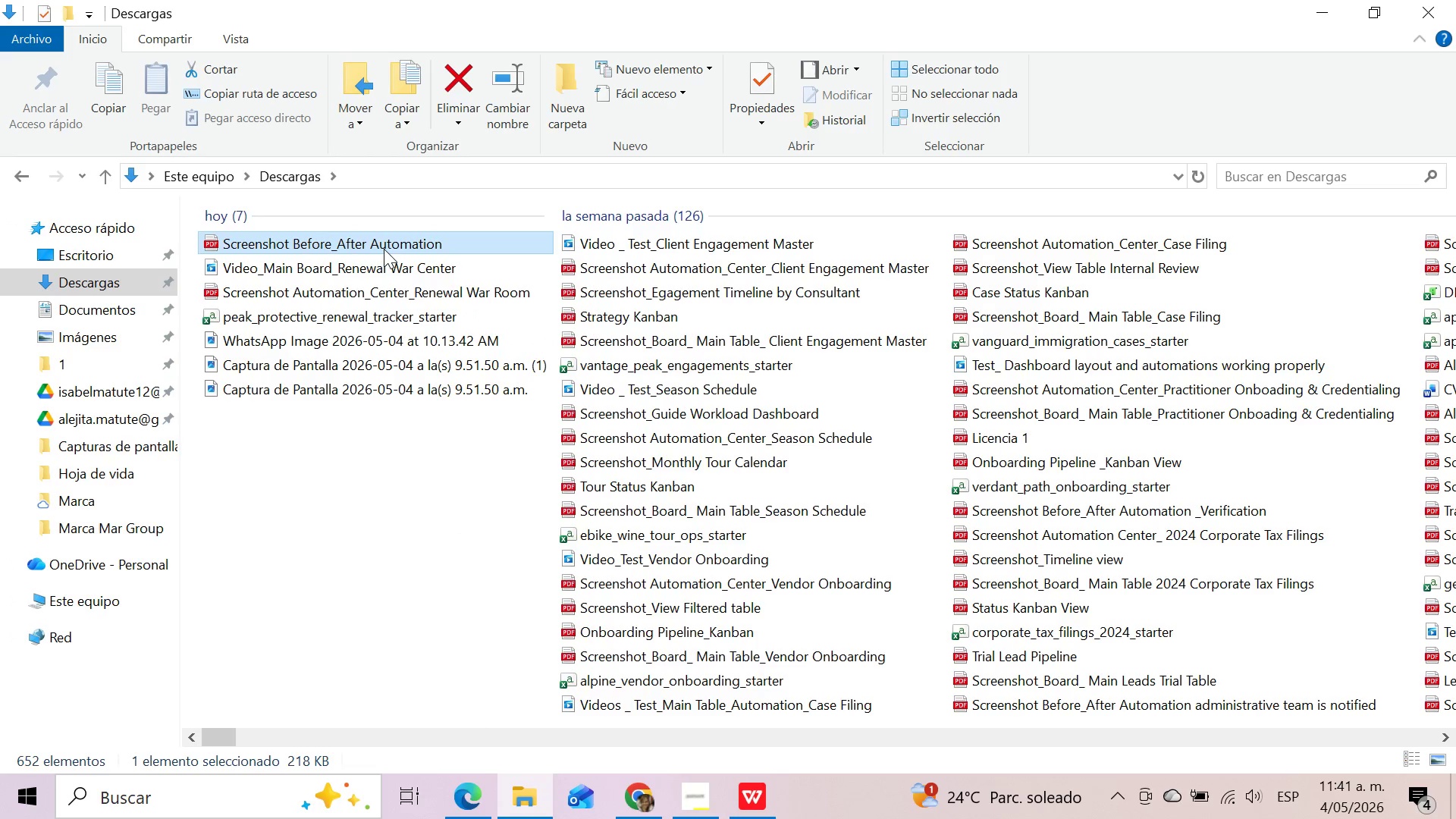 
key(F2)
 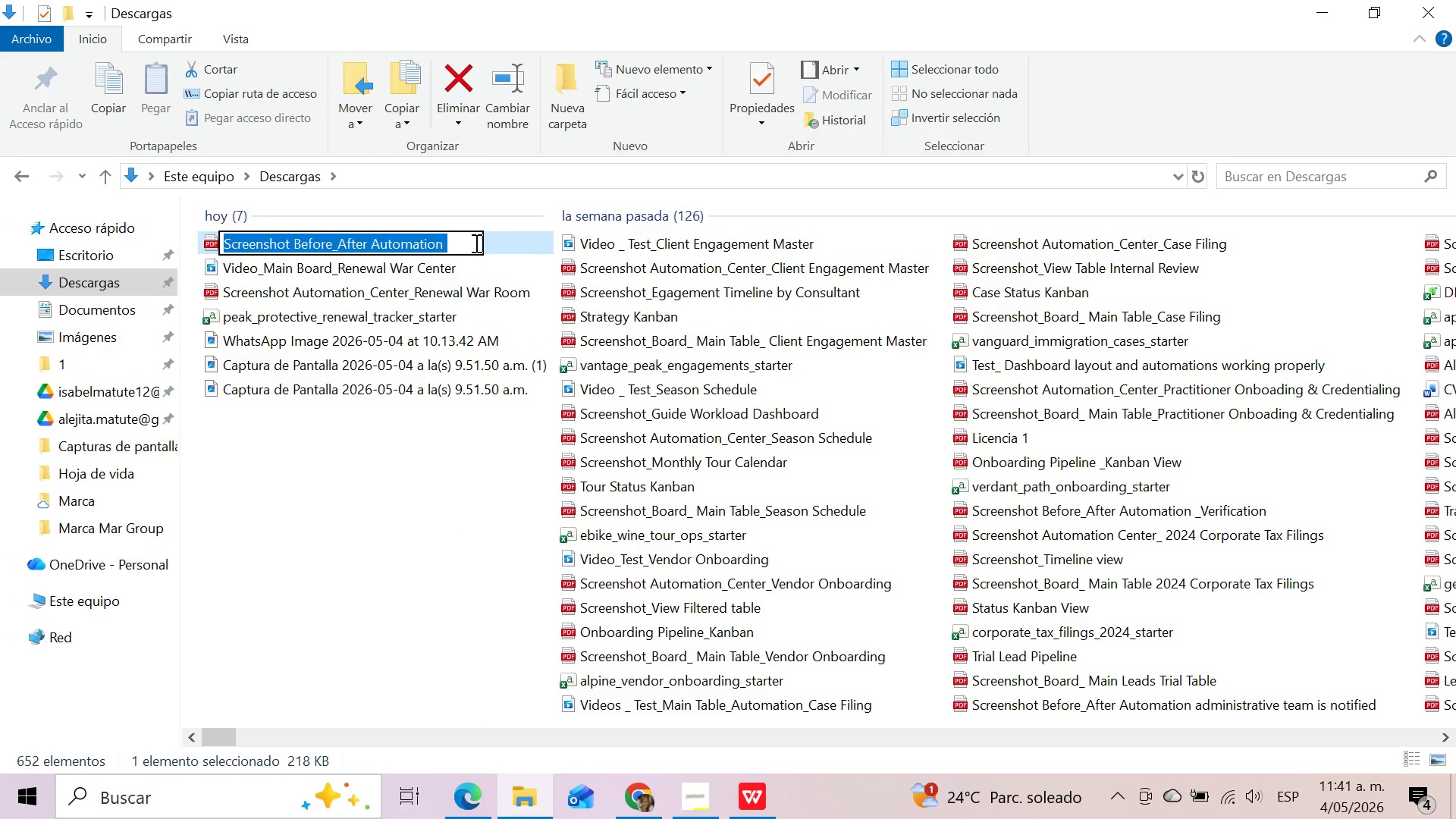 
left_click([466, 243])
 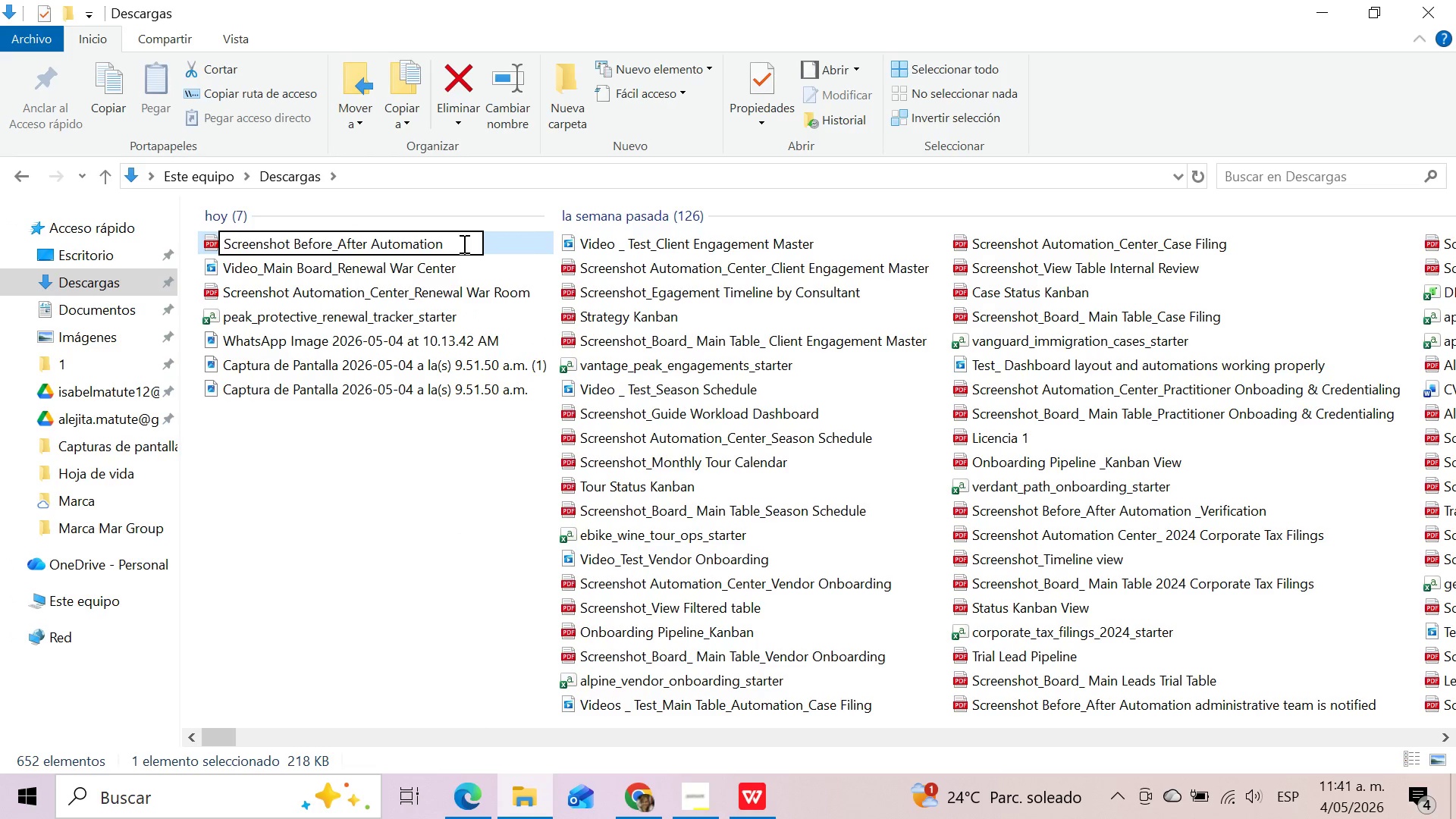 
type(Test)
 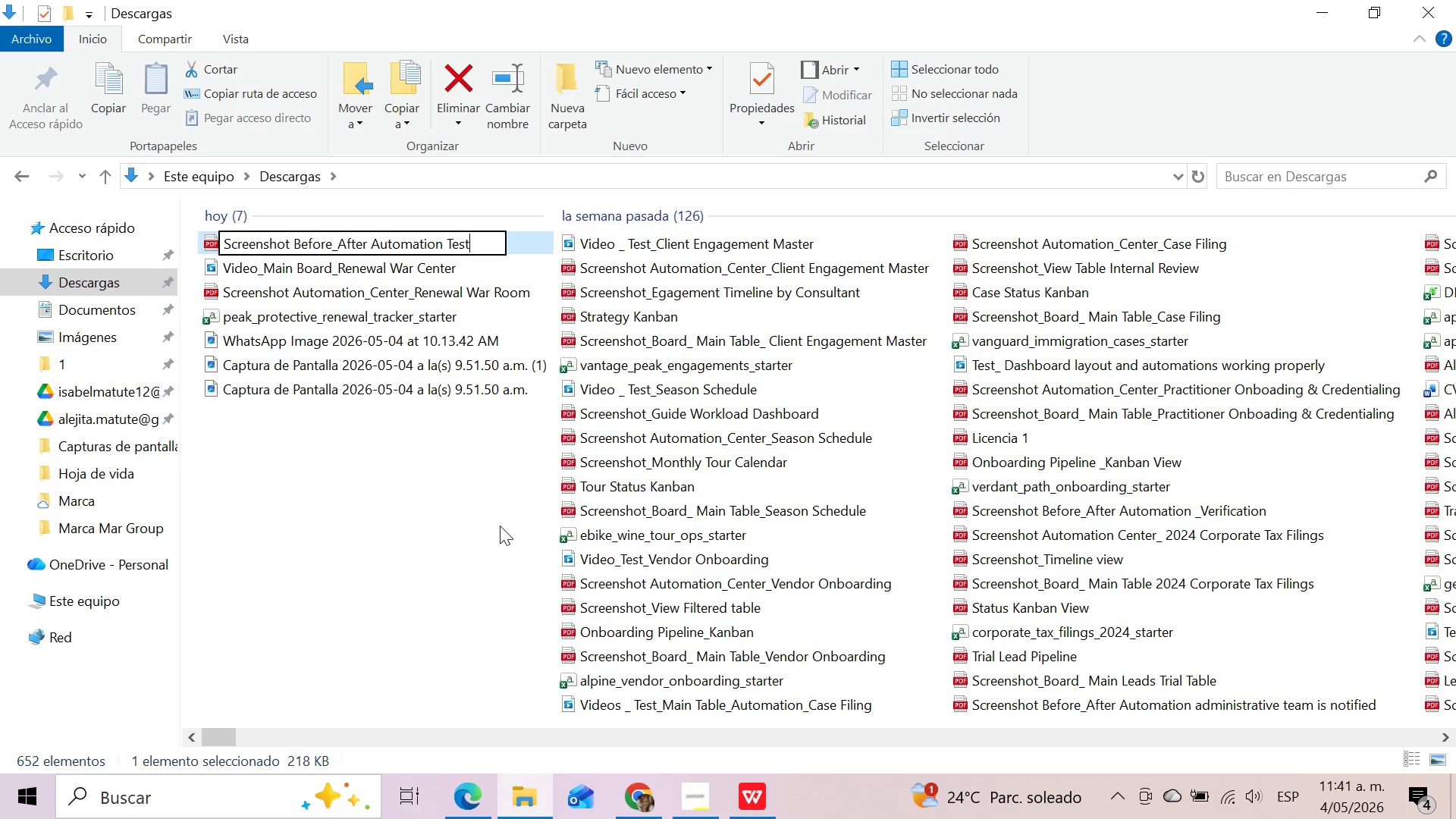 
left_click([500, 526])
 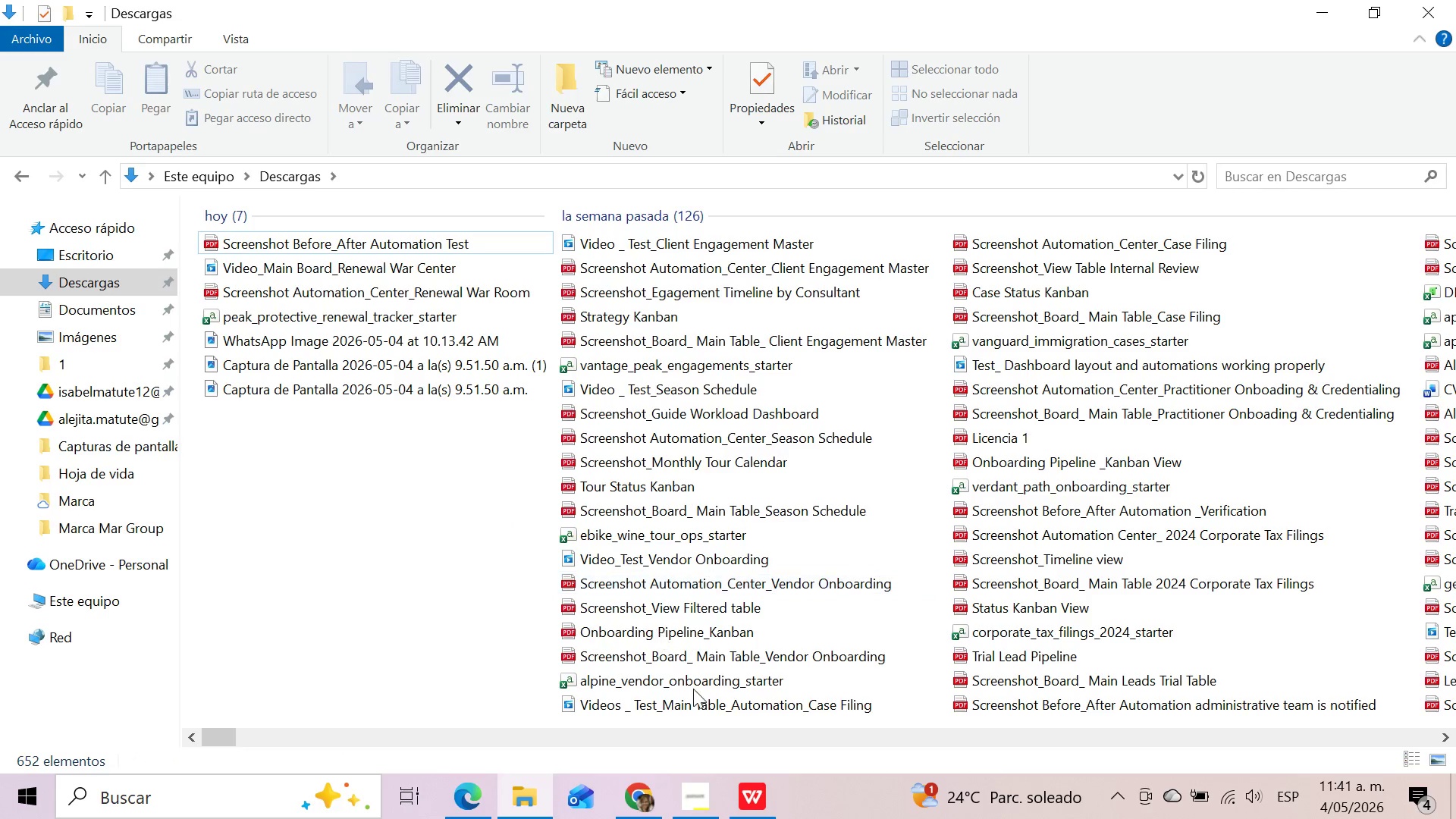 
left_click([639, 799])
 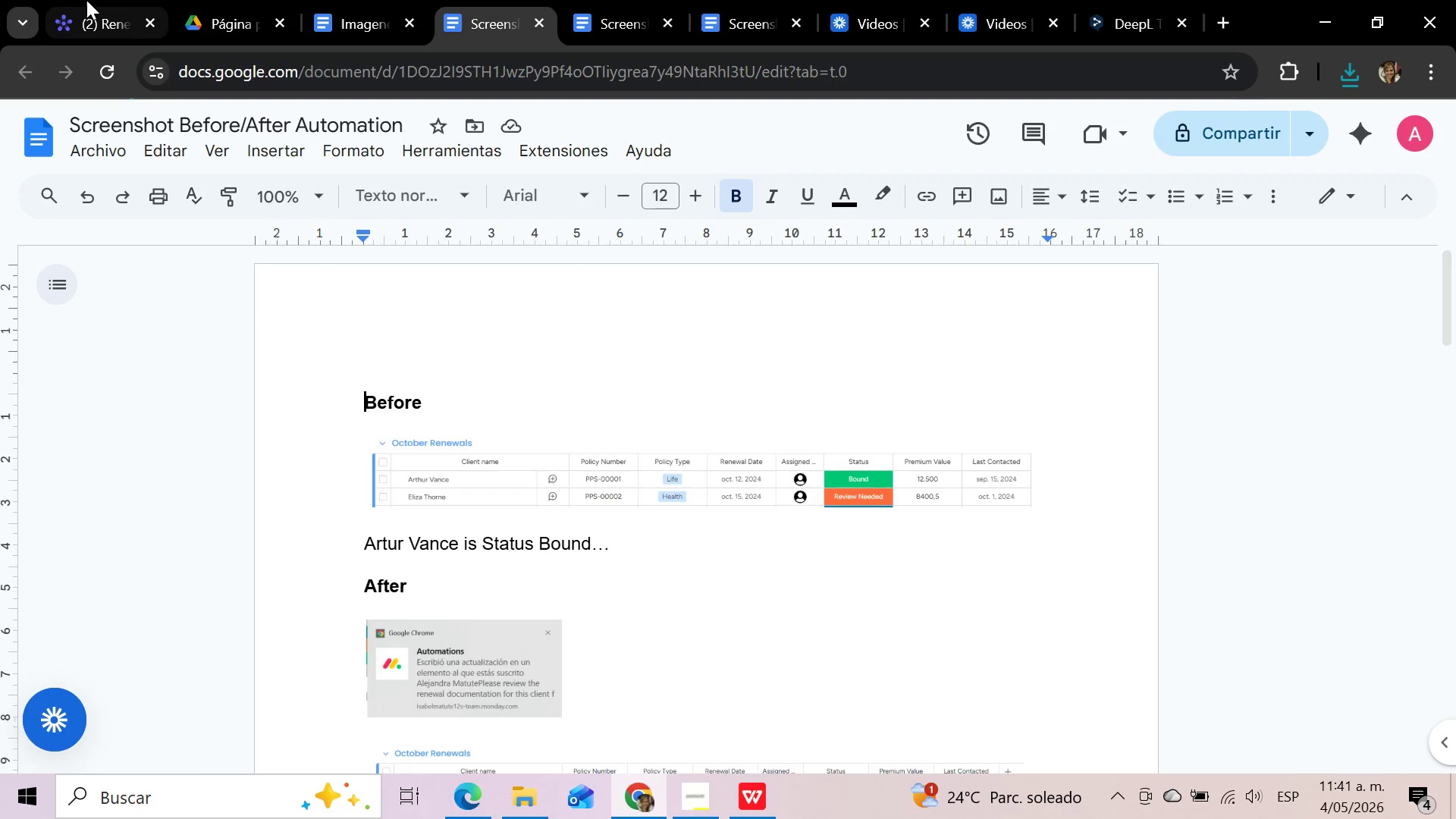 
left_click([94, 0])
 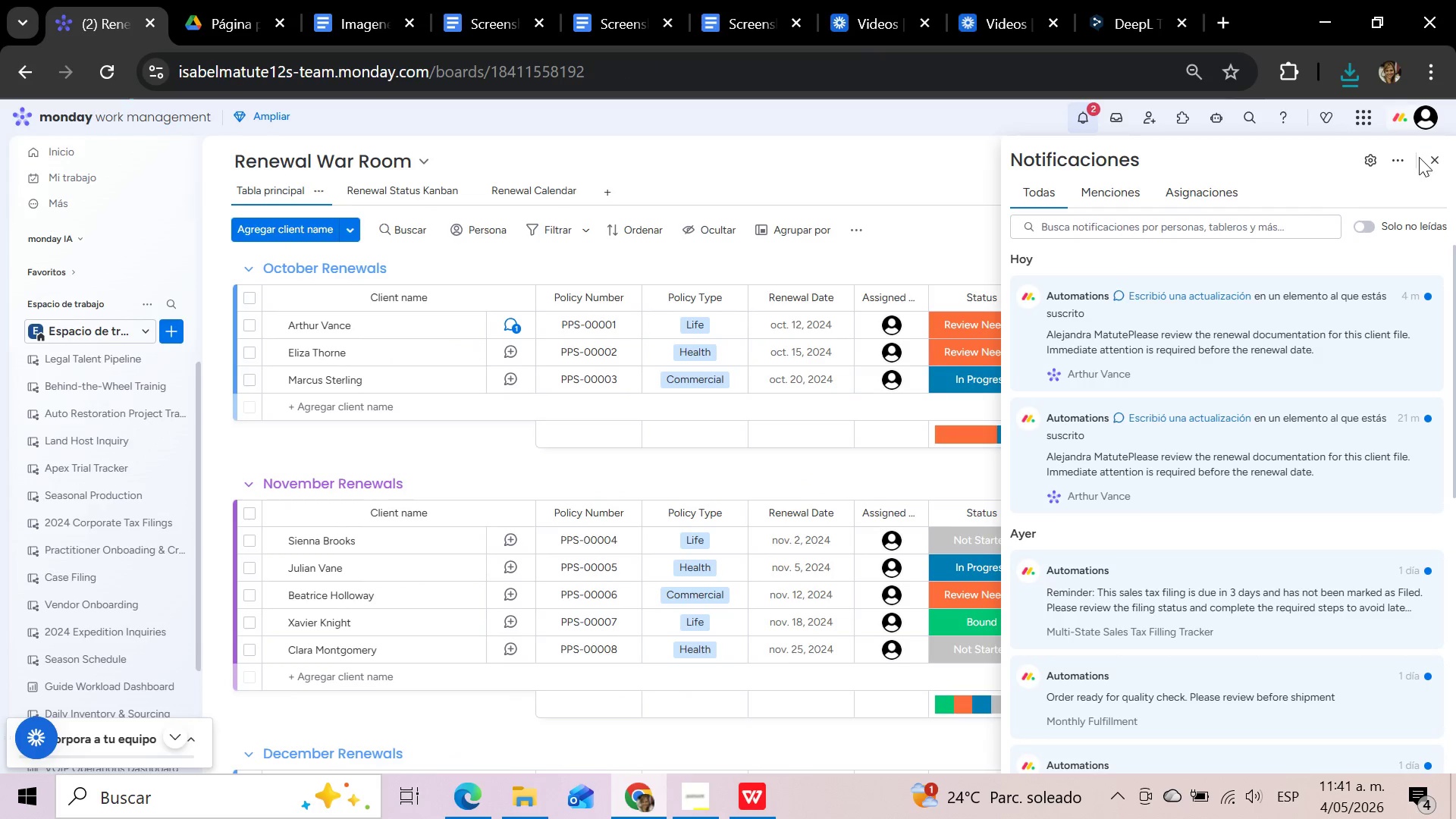 
left_click([1437, 162])
 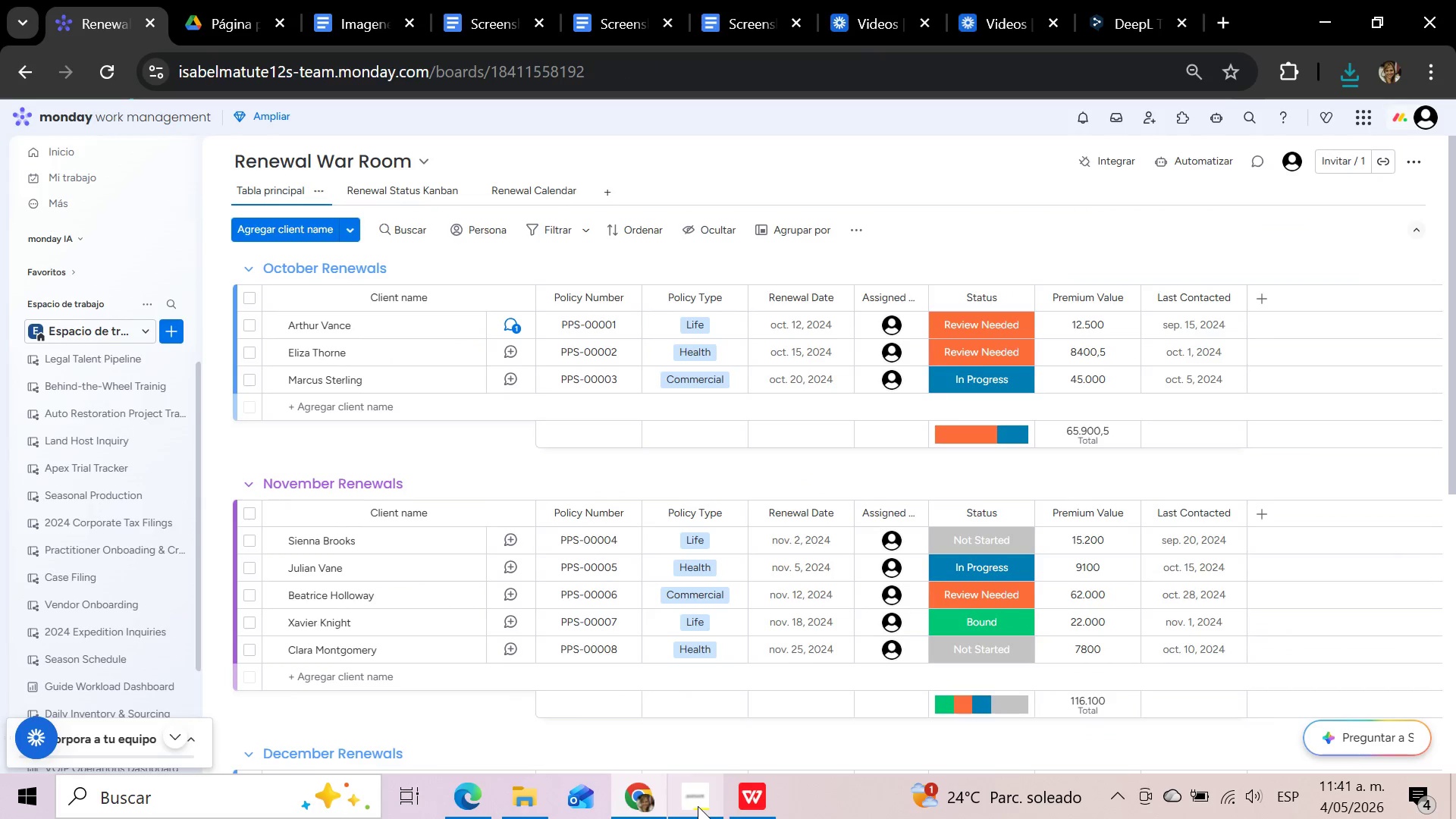 